 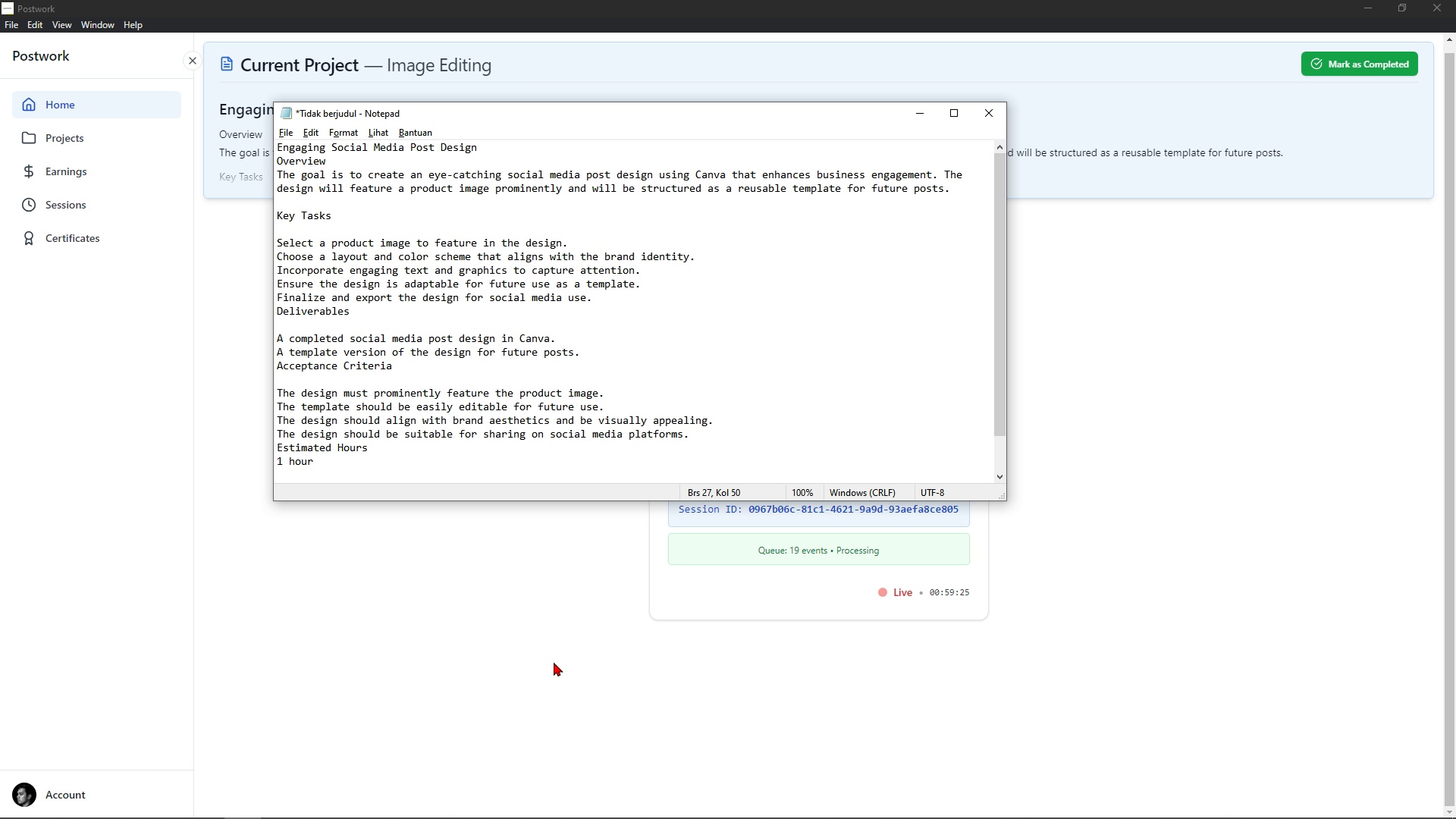 
key(Alt+Tab)
 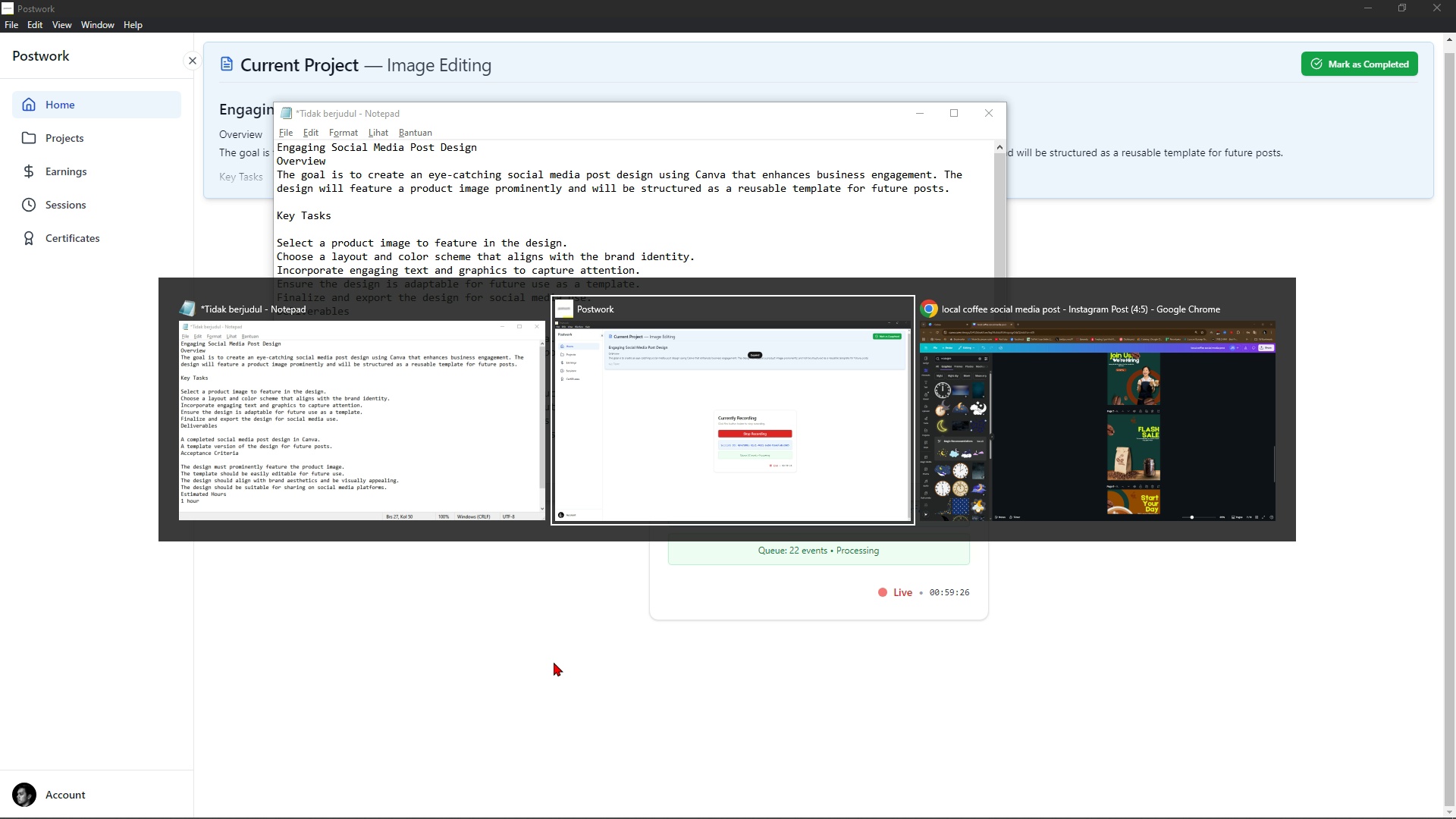 
key(Alt+Tab)
 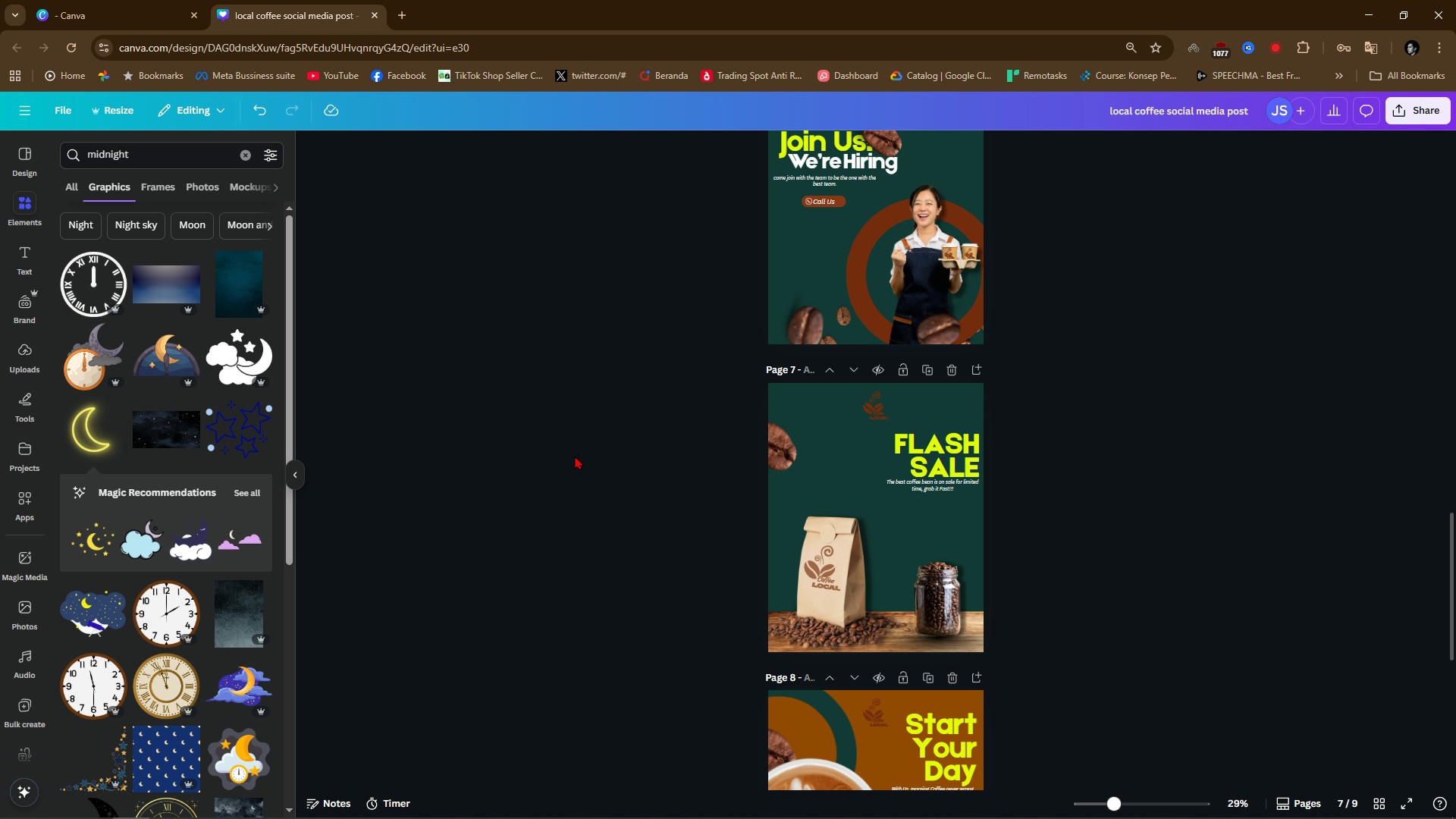 
left_click([565, 453])
 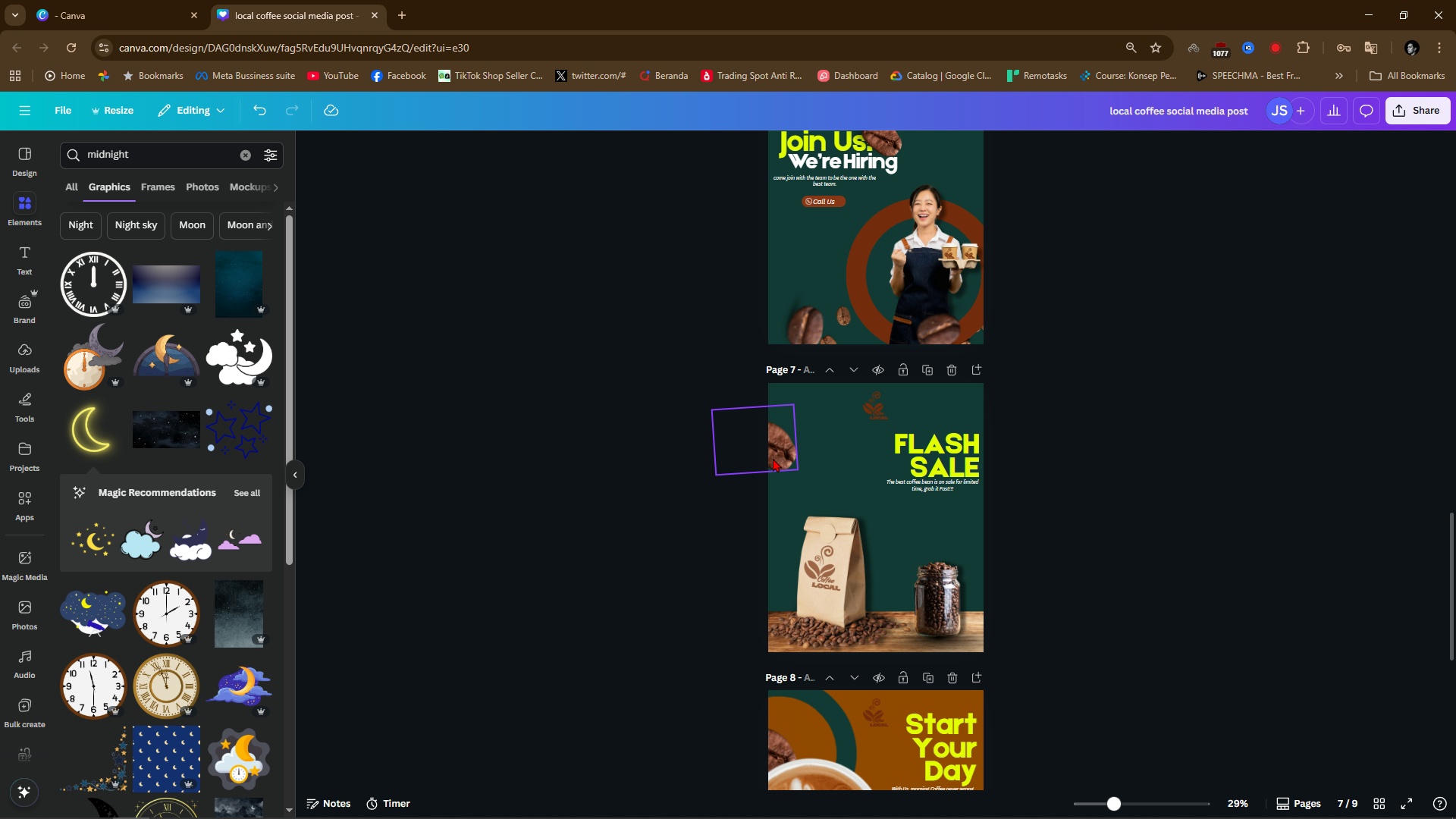 
hold_key(key=ControlLeft, duration=1.53)
scroll: coordinate [981, 570], scroll_direction: up, amount: 3.0
 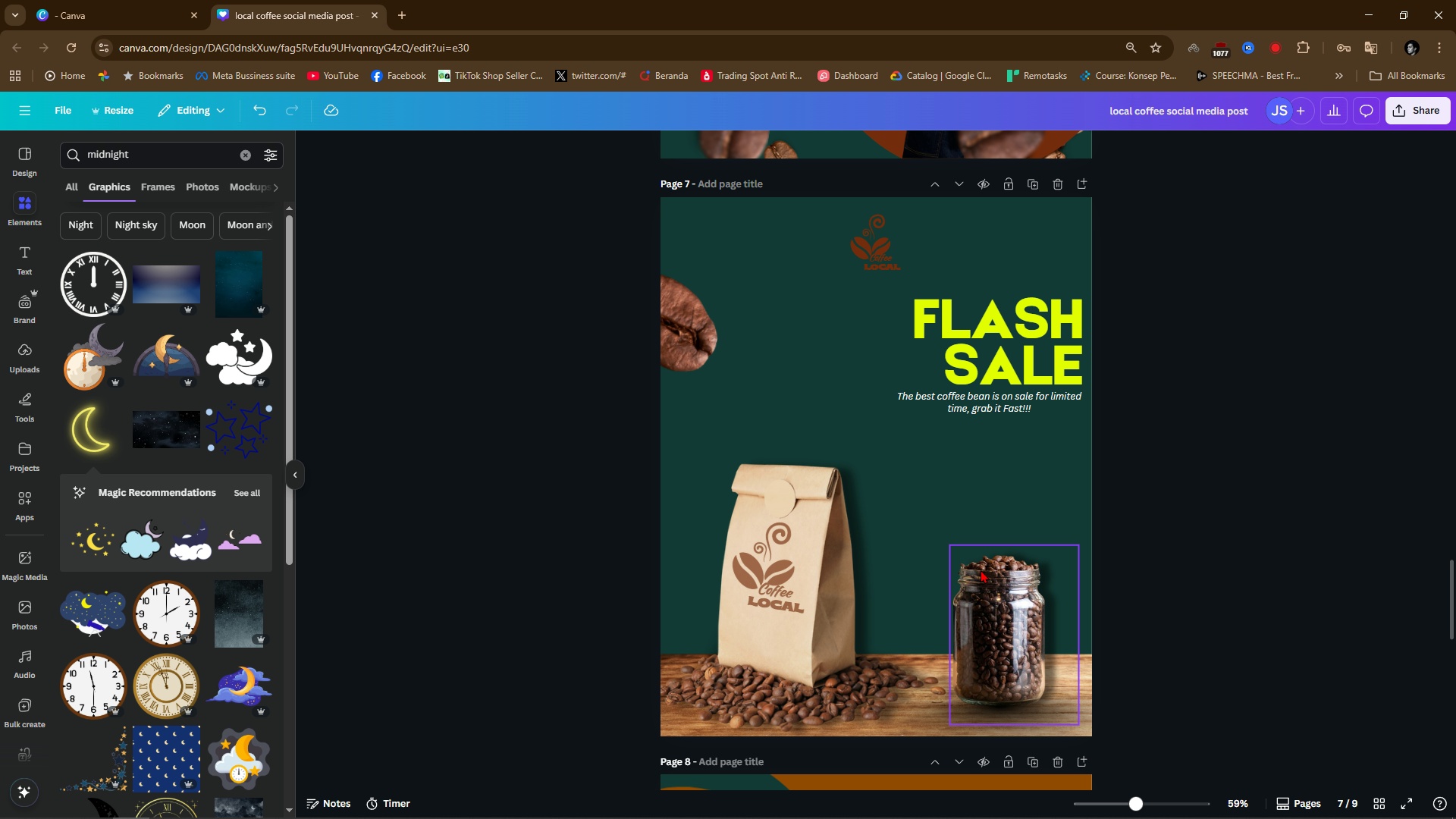 
hold_key(key=ControlLeft, duration=0.31)
 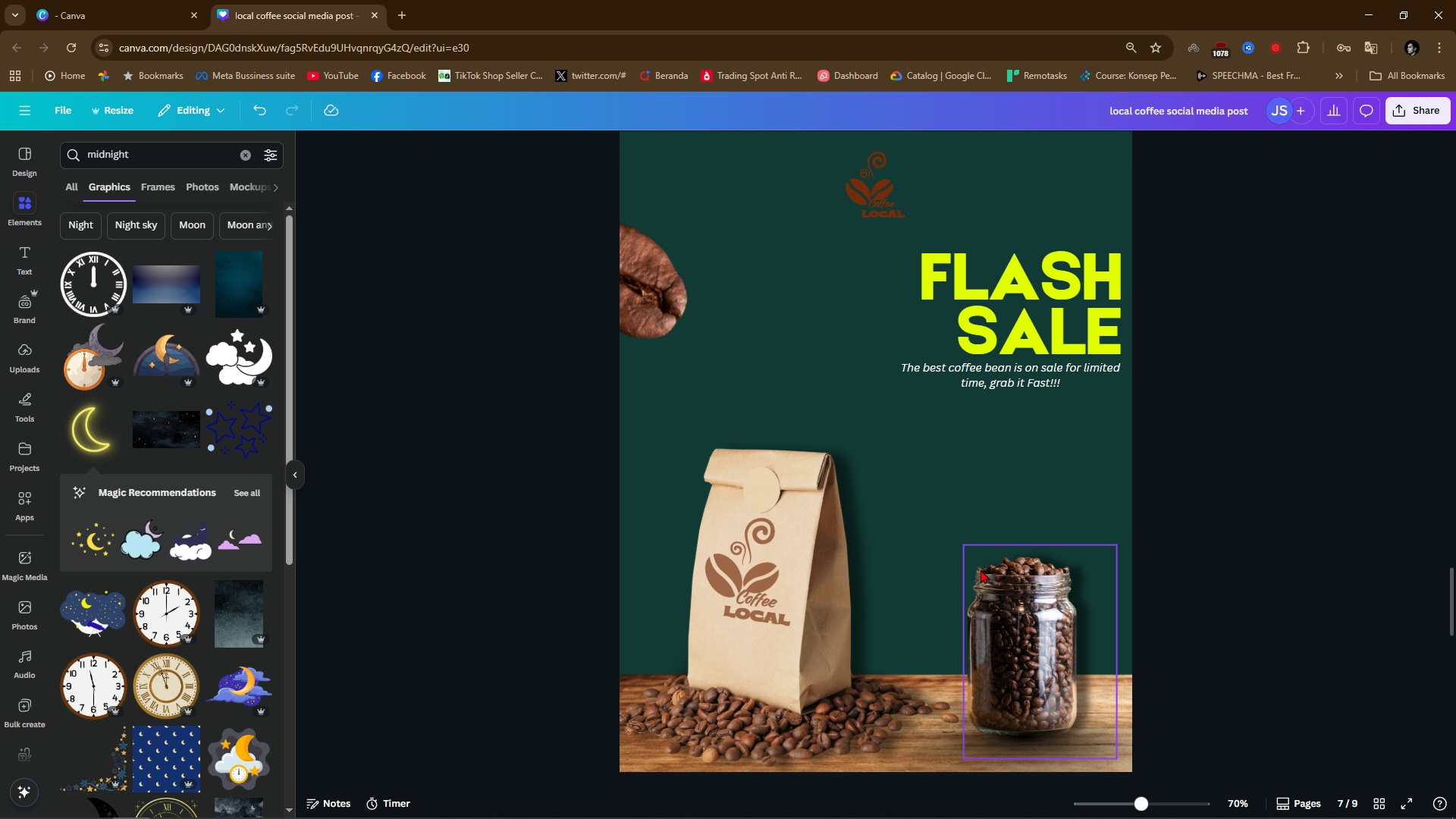 
hold_key(key=AltLeft, duration=1.11)
 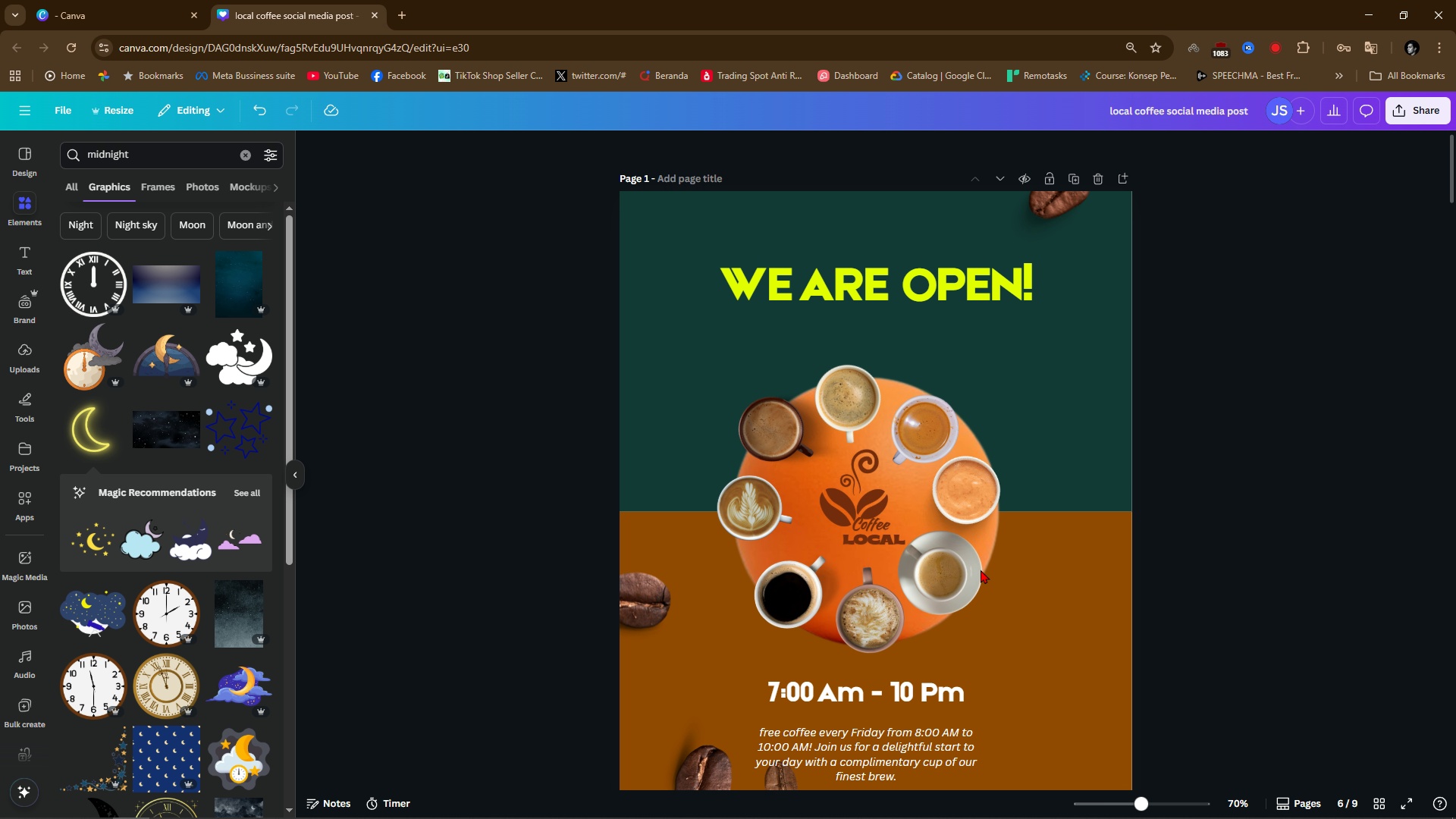 
left_click([1385, 798])
 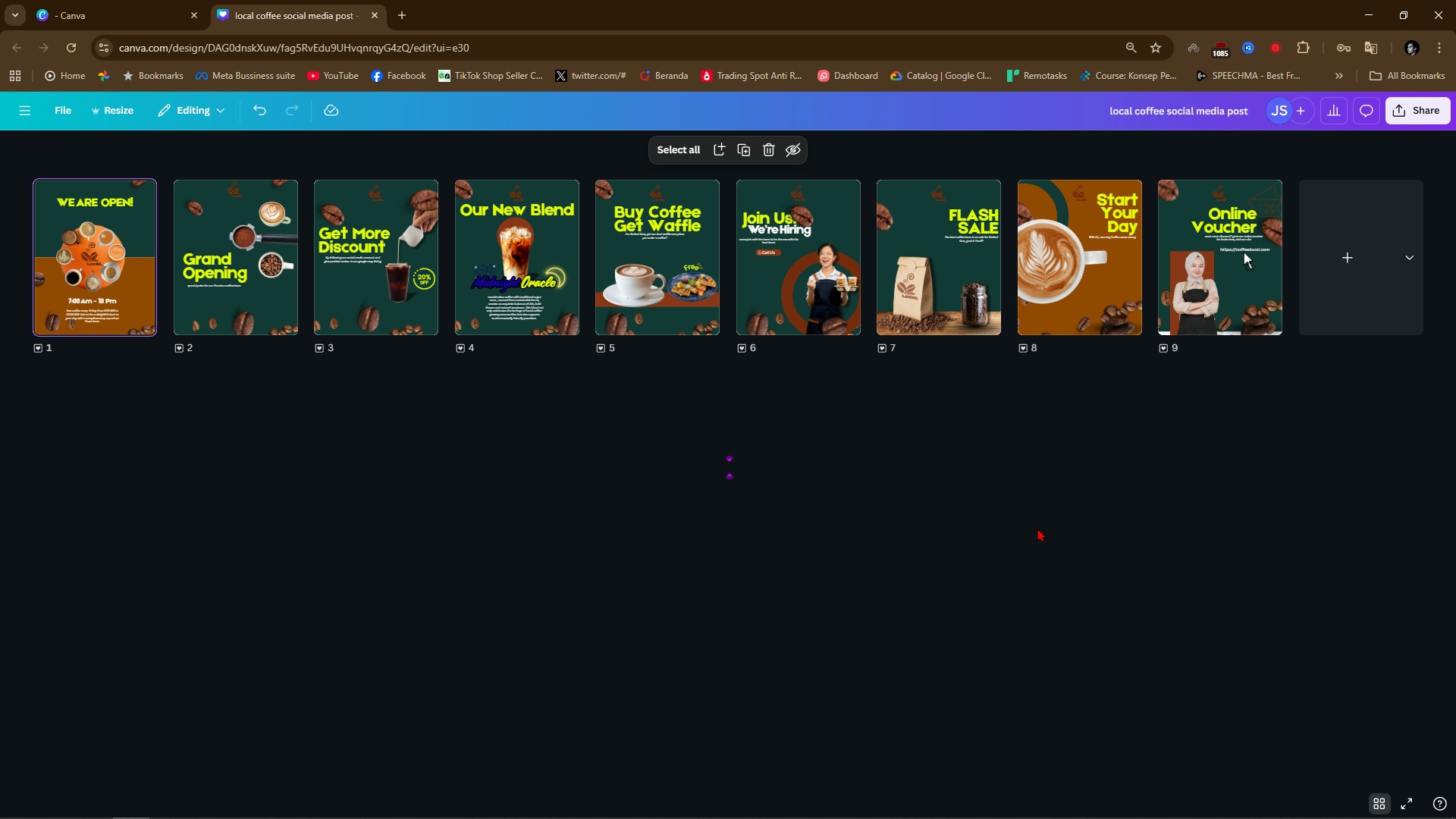 